 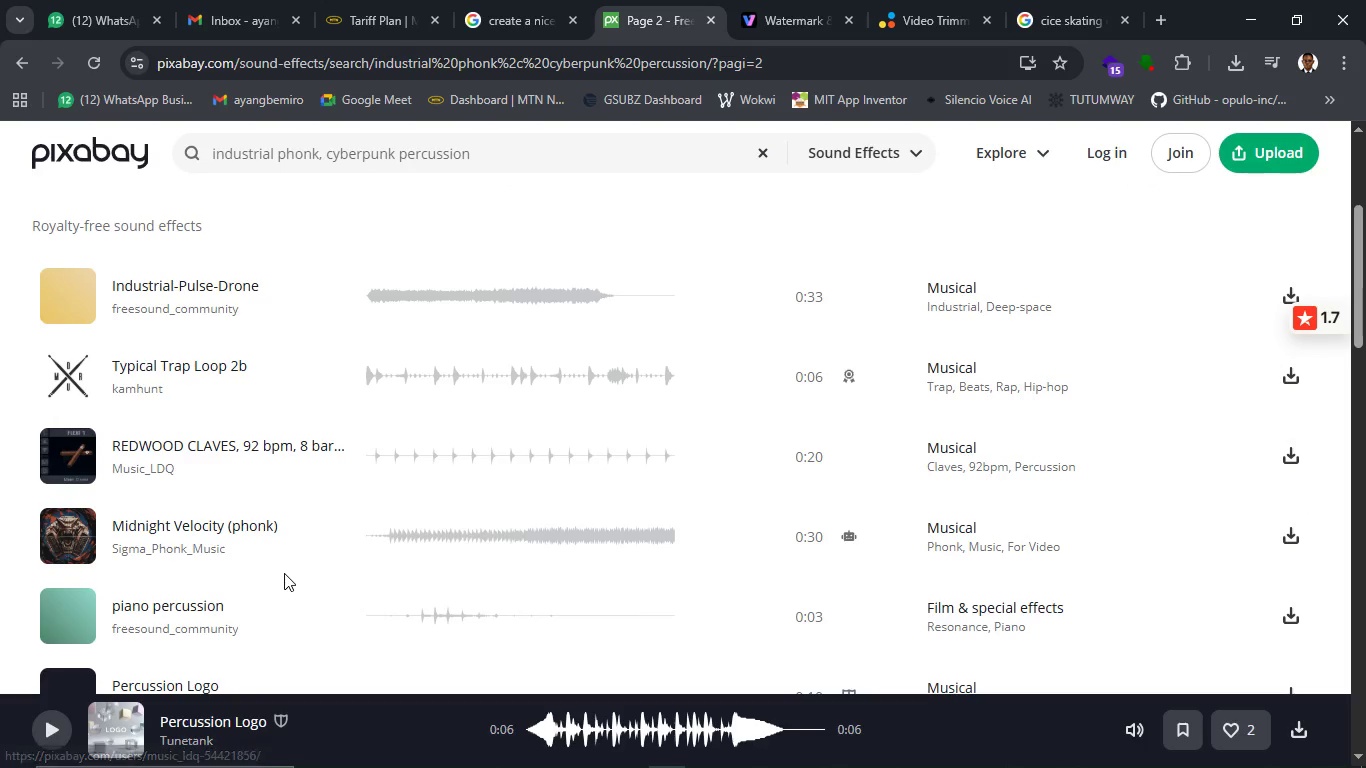 
left_click([68, 525])
 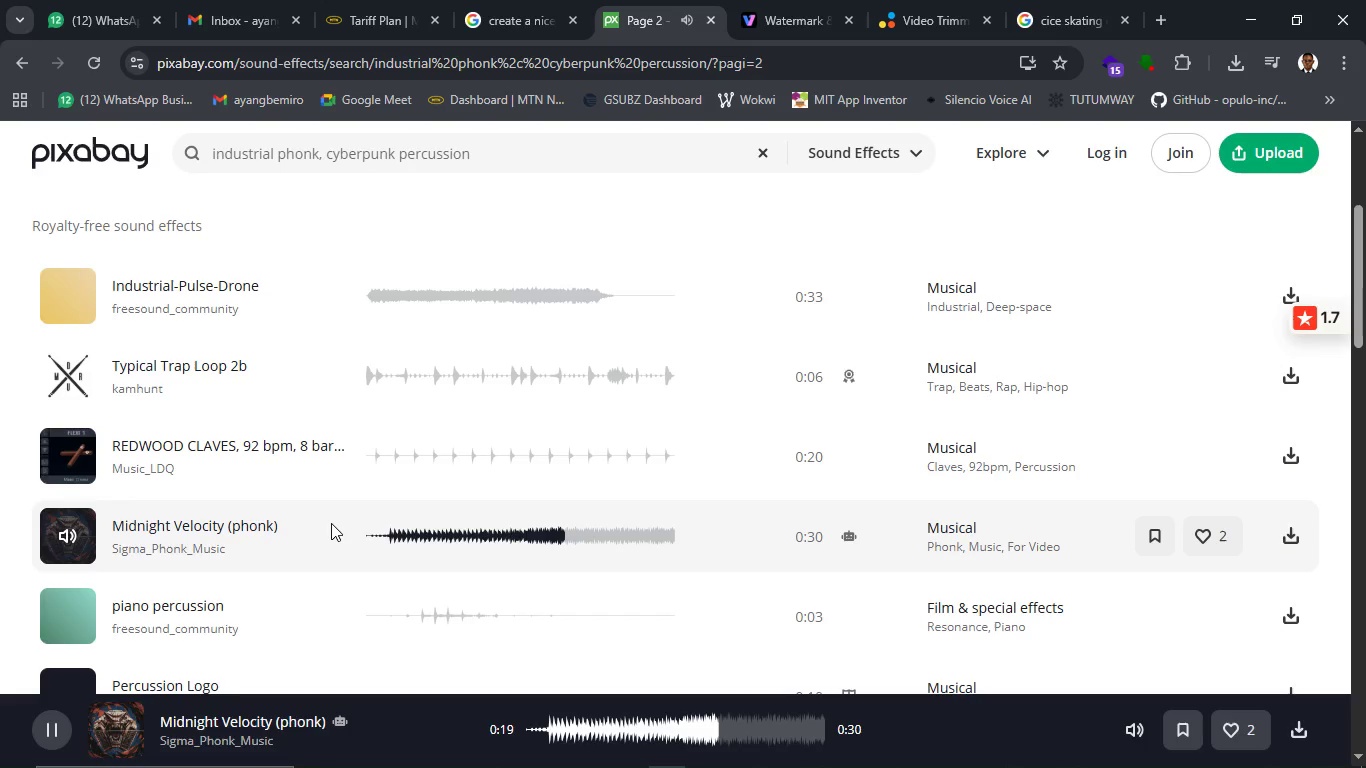 
wait(29.56)
 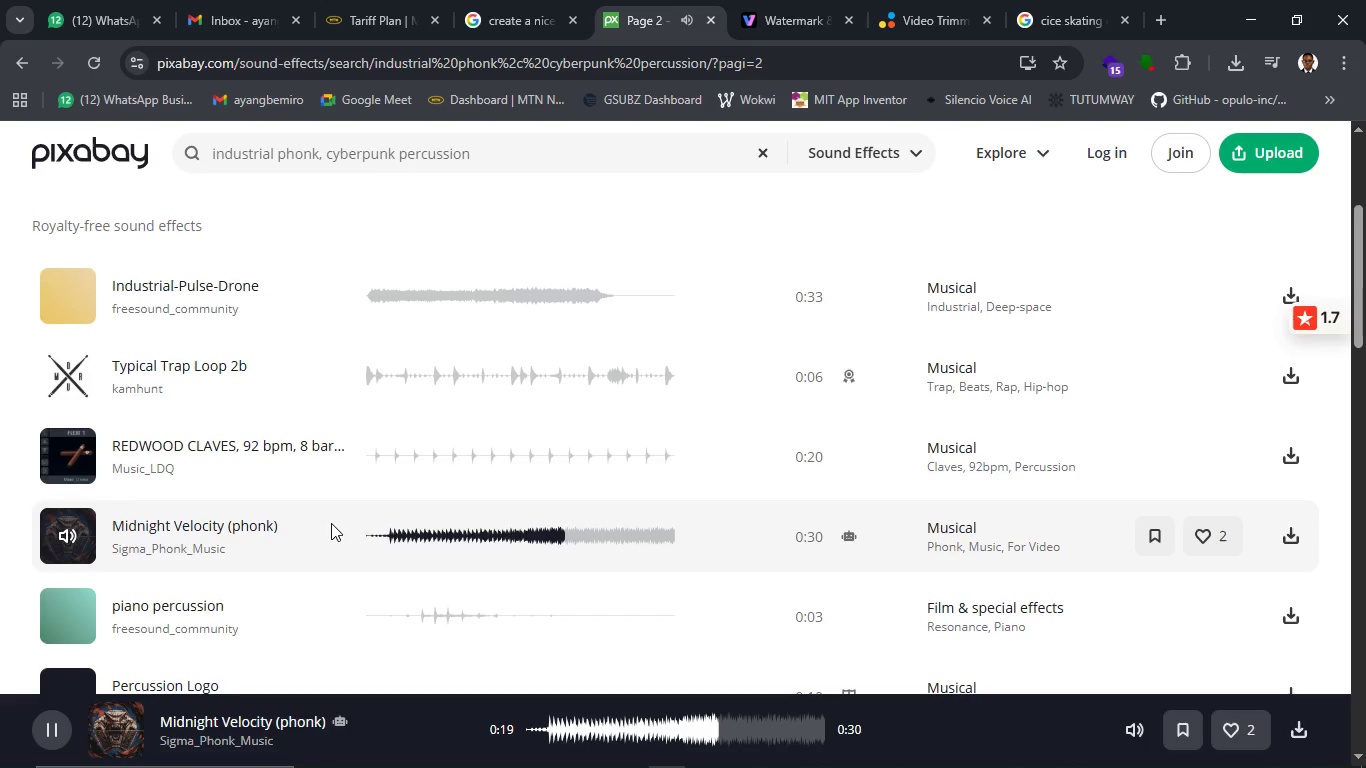 
left_click([1286, 543])
 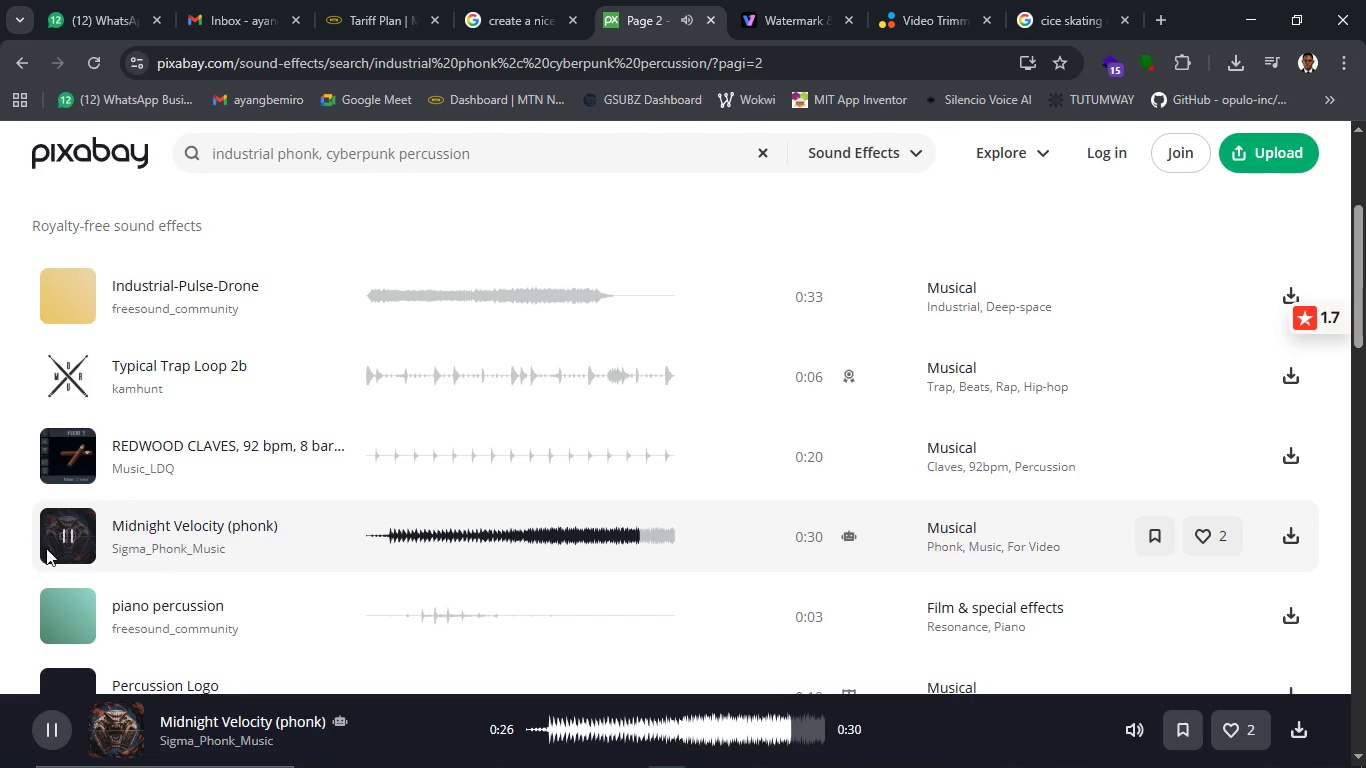 
left_click([72, 539])
 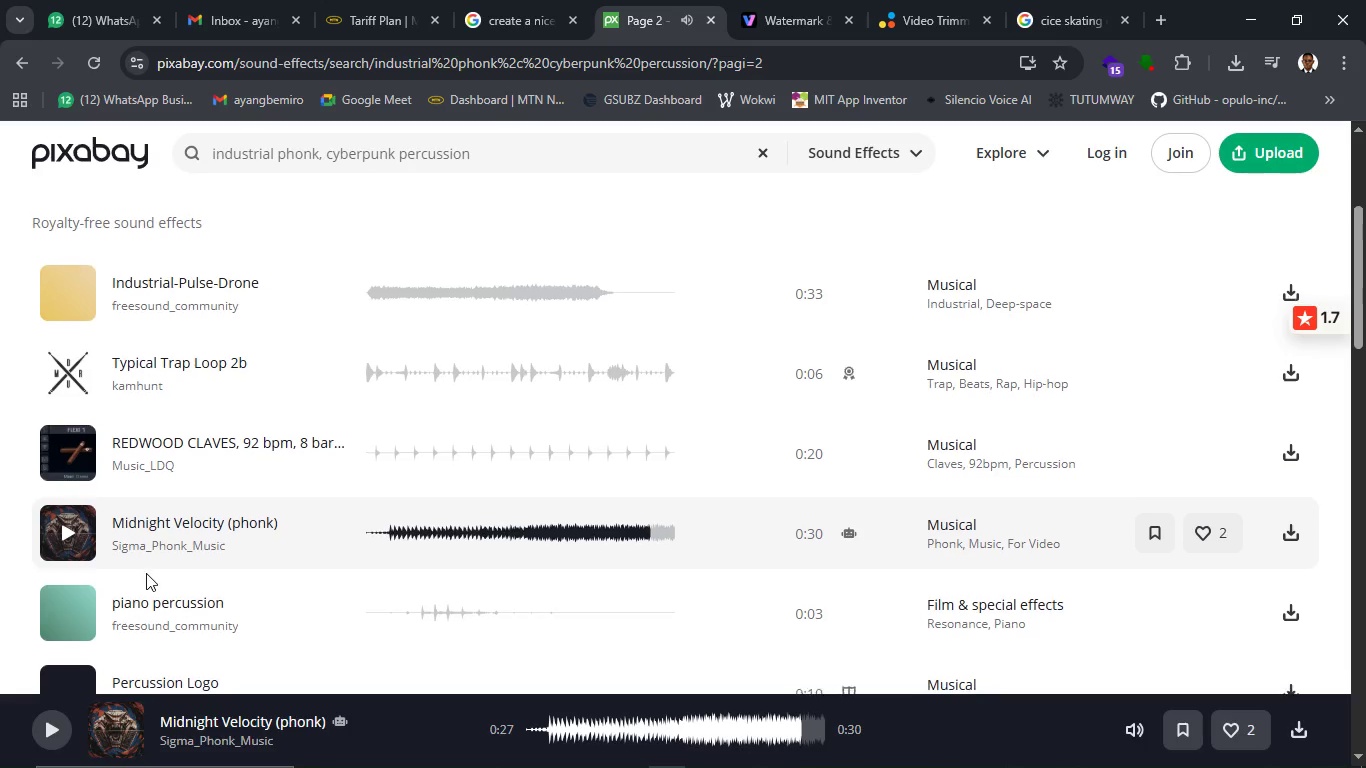 
scroll: coordinate [146, 579], scroll_direction: down, amount: 7.0
 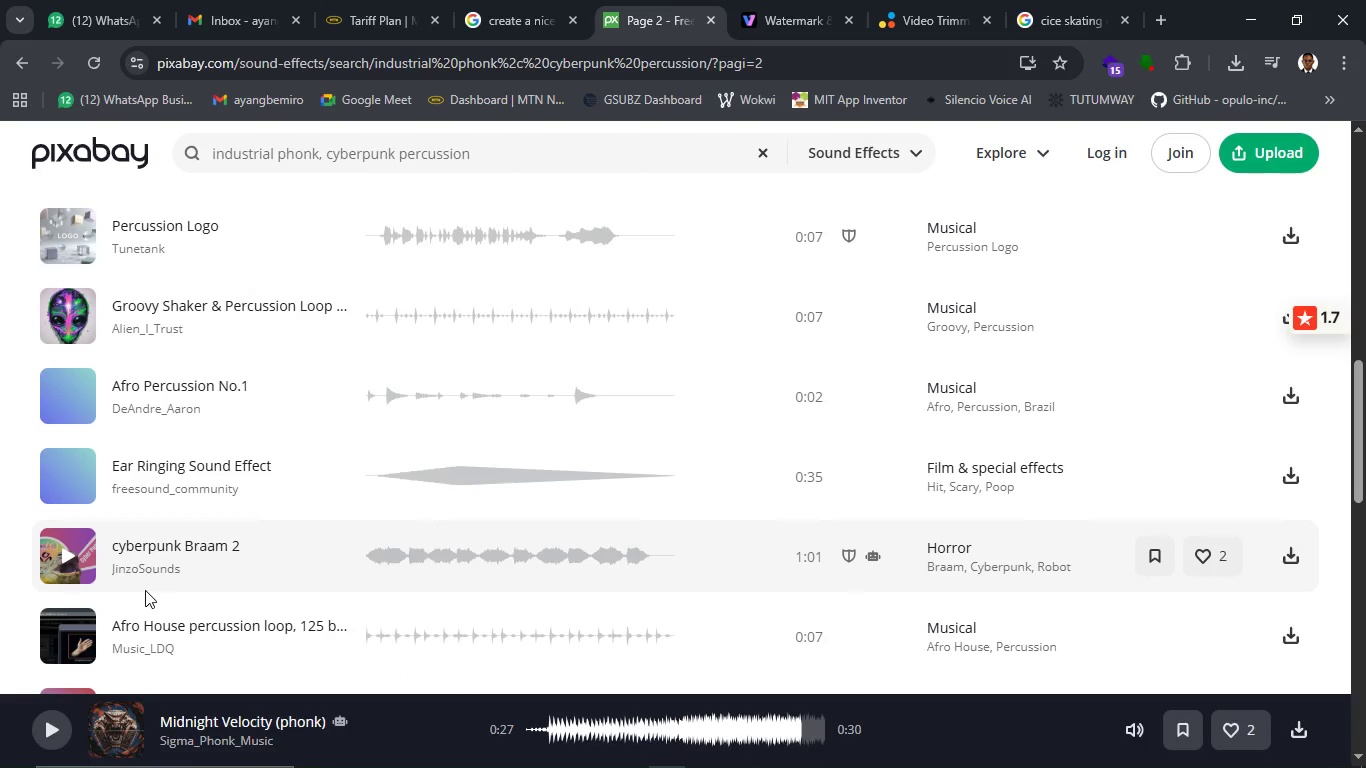 
left_click([61, 559])
 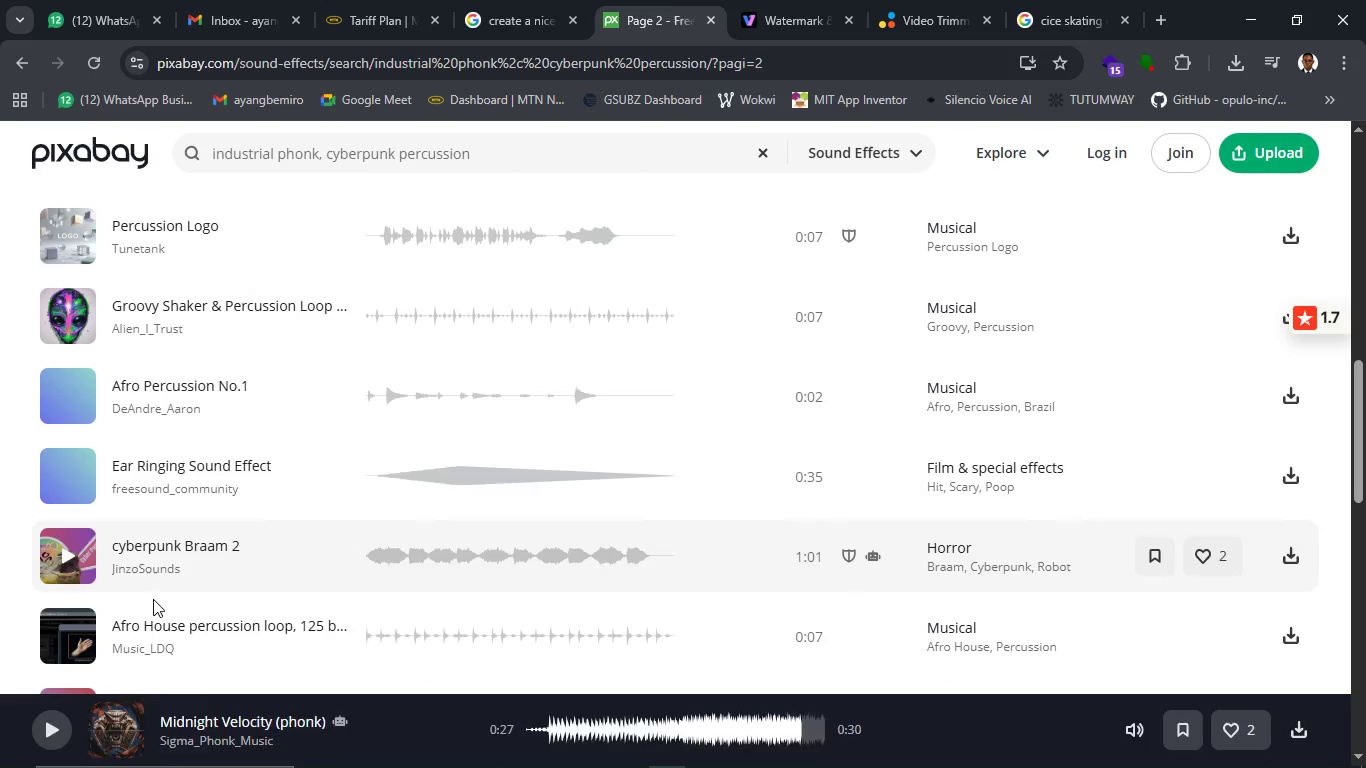 
mouse_move([190, 605])
 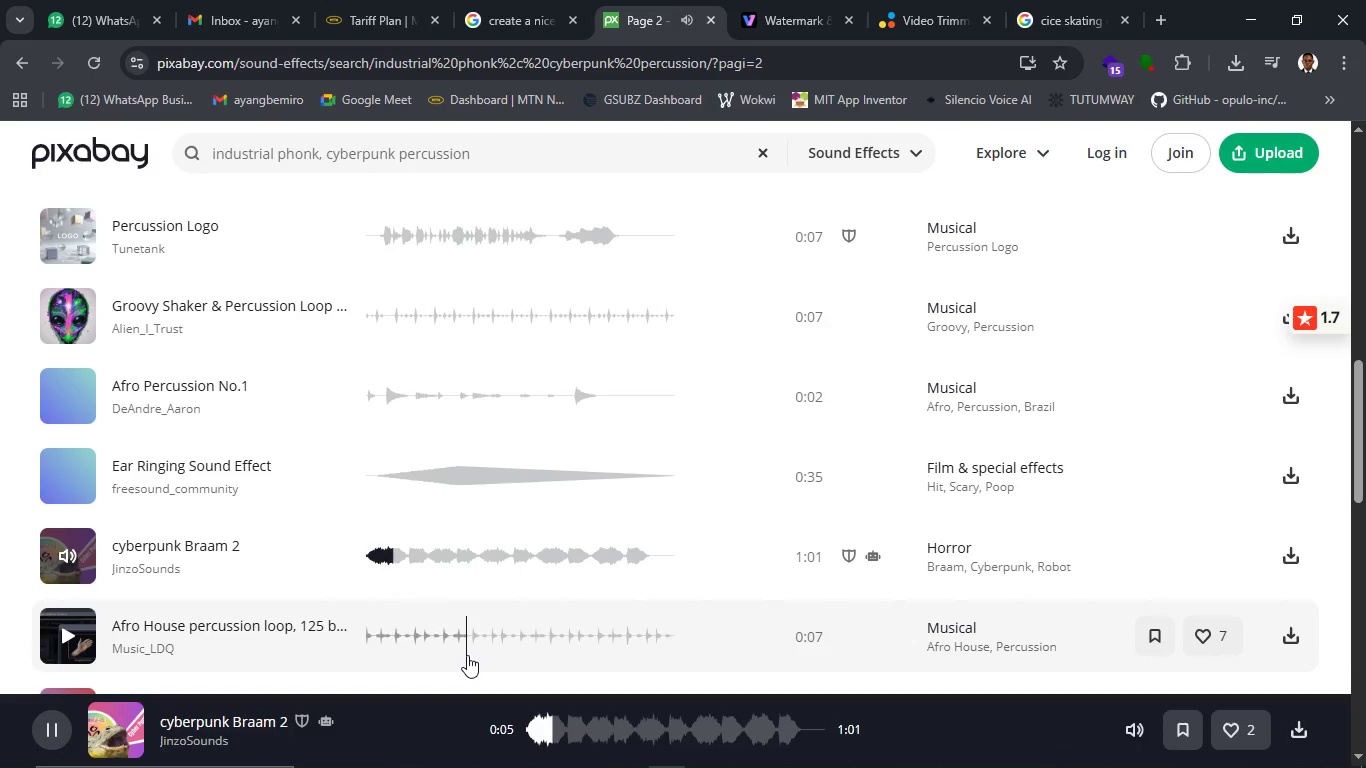 
wait(12.54)
 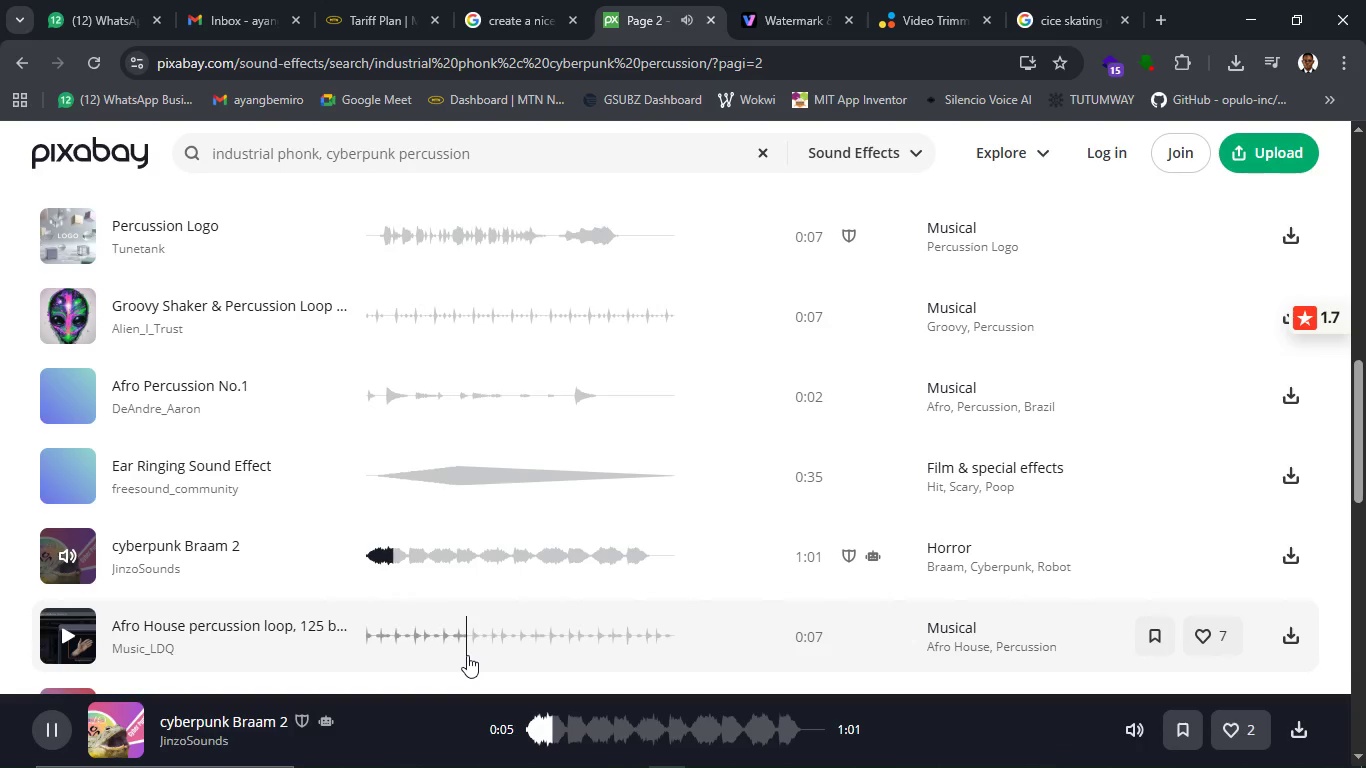 
left_click([68, 551])
 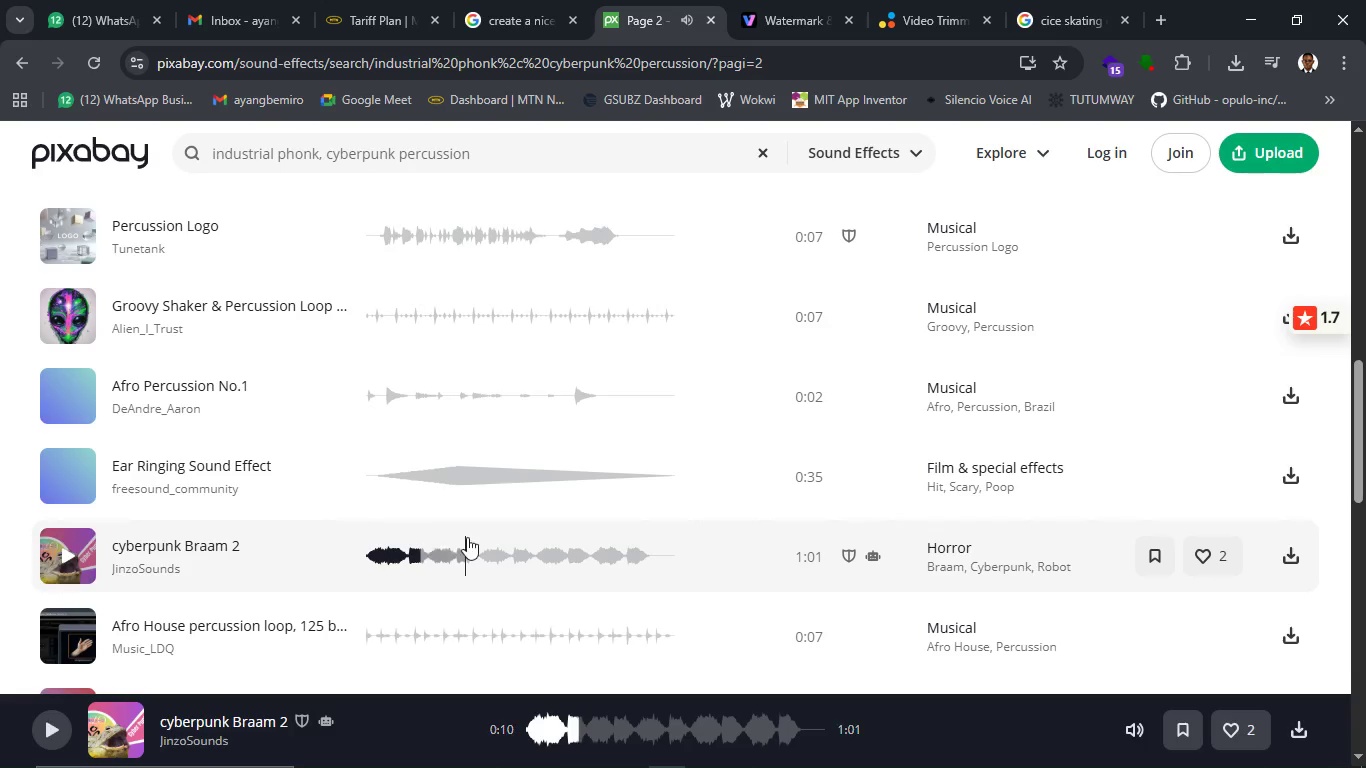 
scroll: coordinate [468, 537], scroll_direction: down, amount: 5.0
 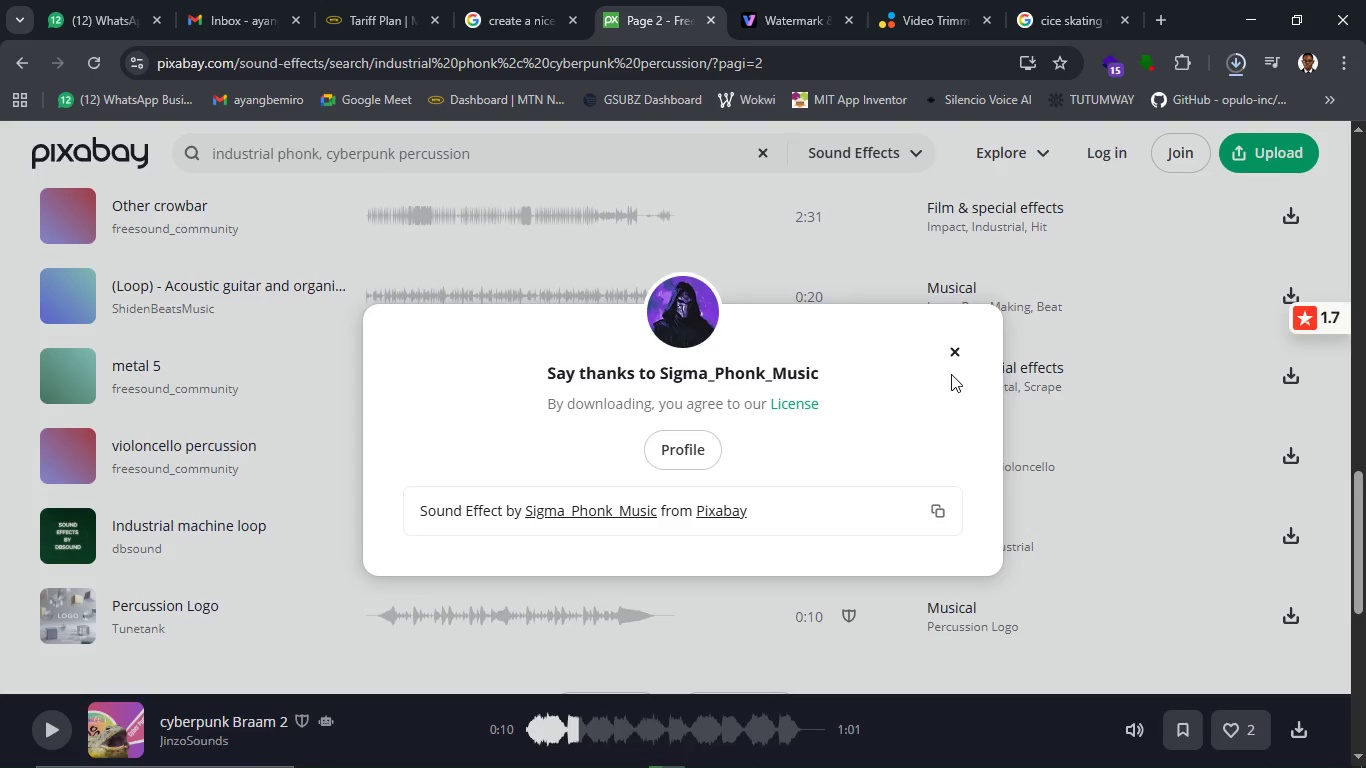 
wait(5.91)
 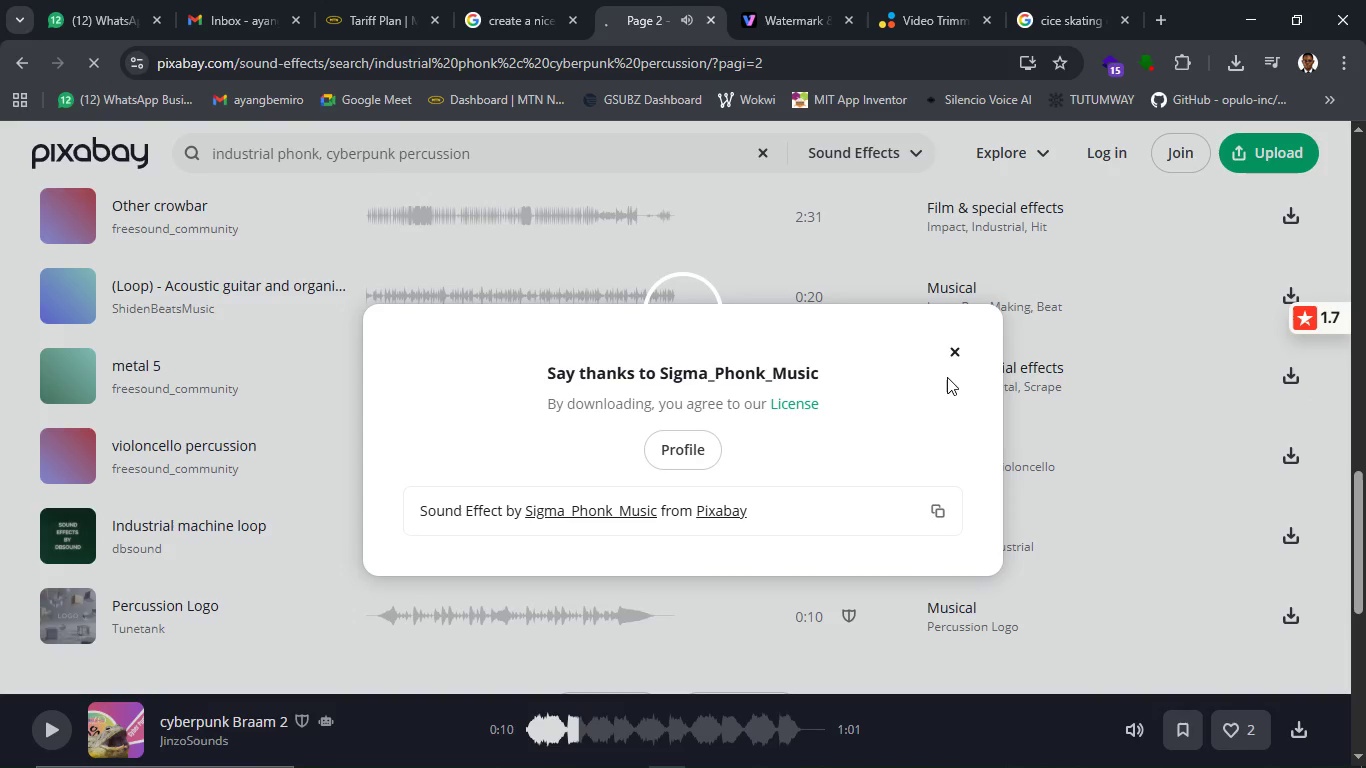 
left_click([956, 357])
 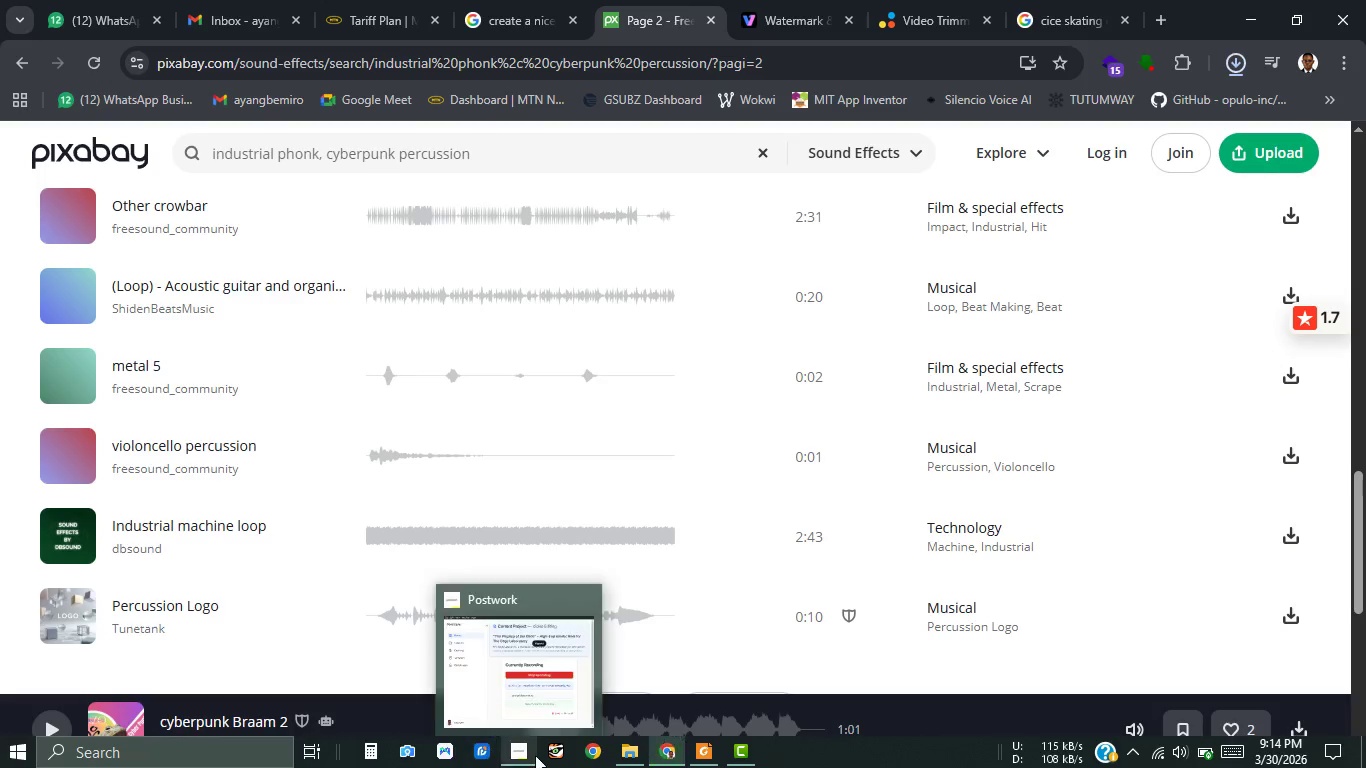 
left_click([513, 755])